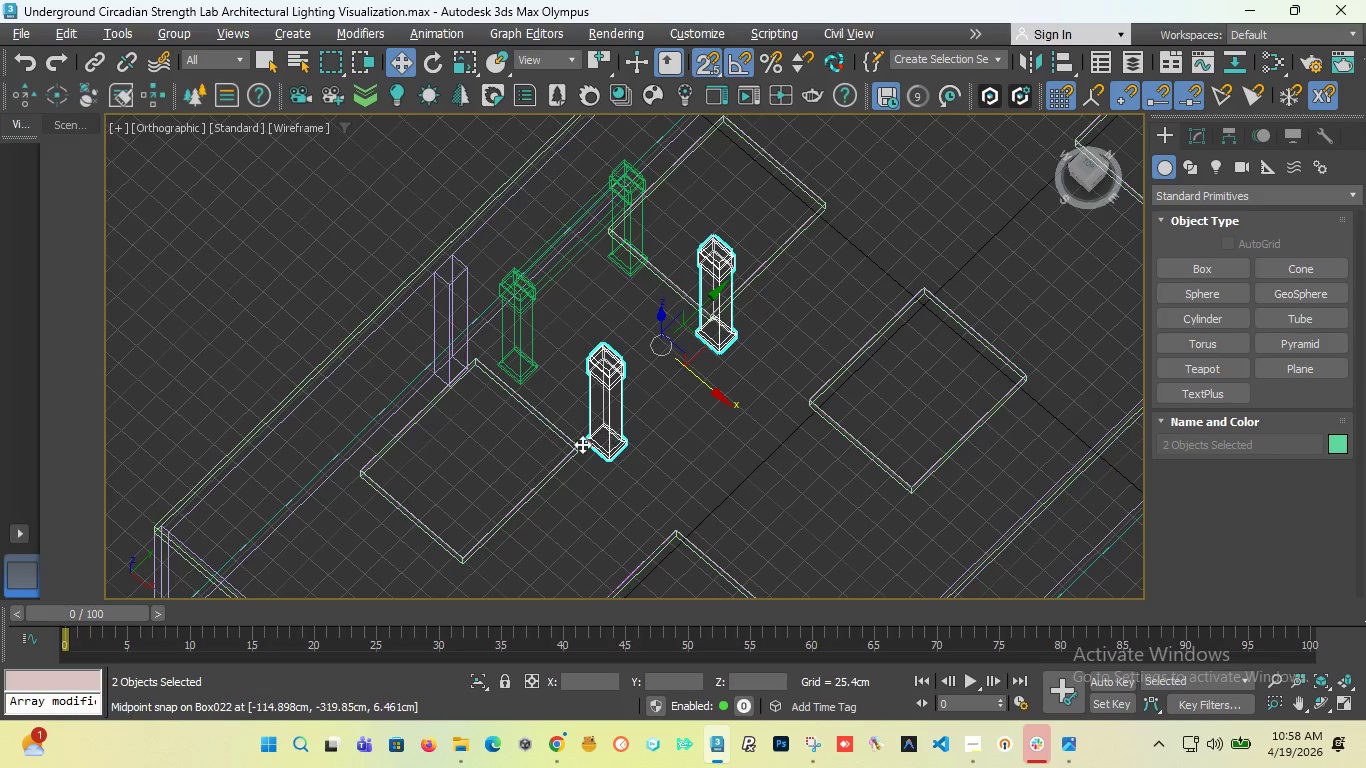 
scroll: coordinate [594, 437], scroll_direction: none, amount: 0.0
 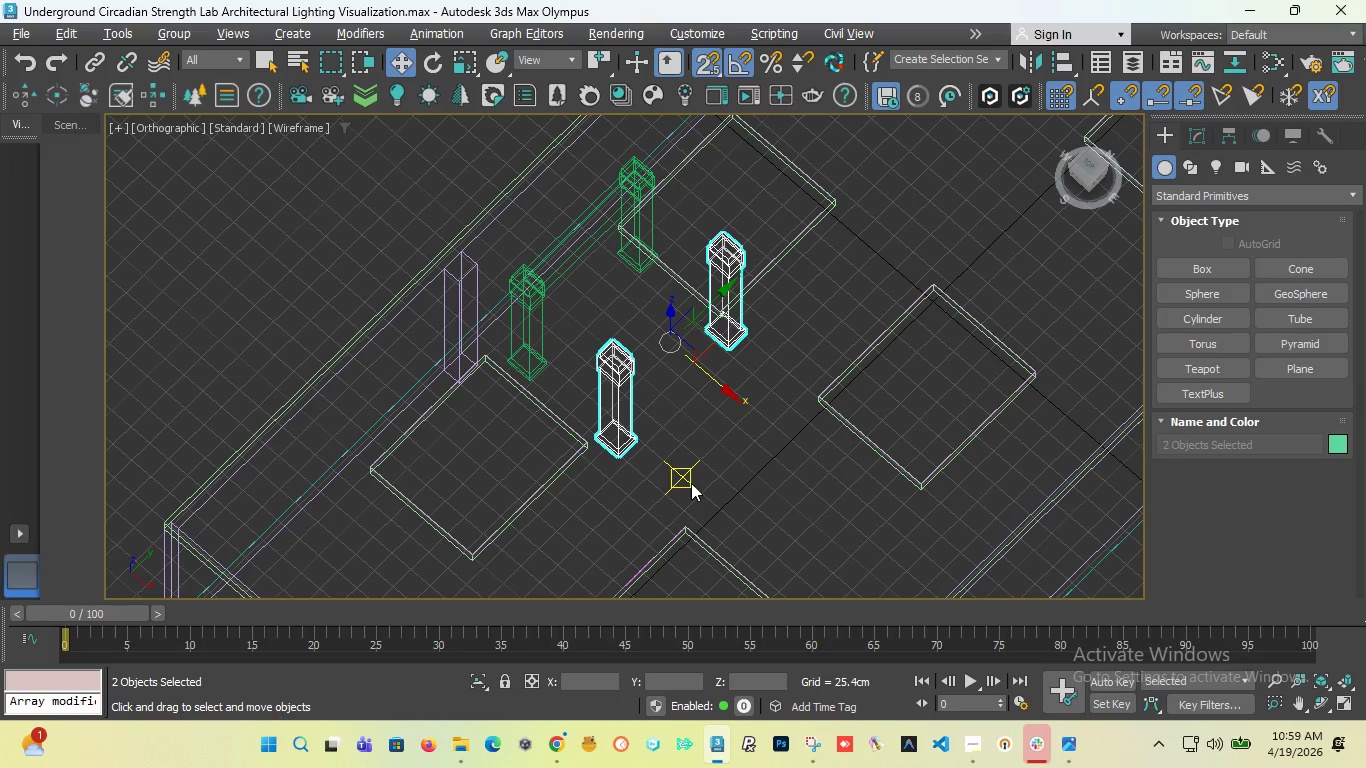 
wait(69.07)
 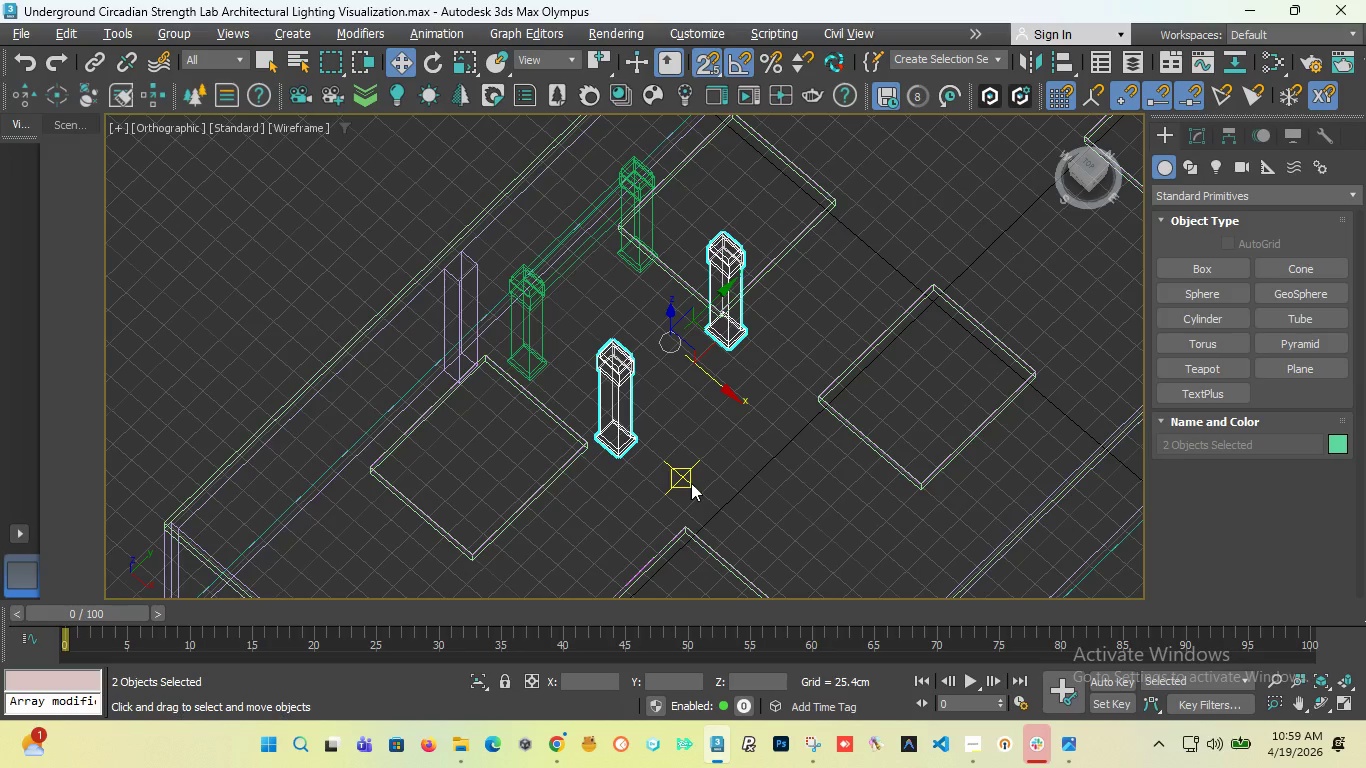 
scroll: coordinate [691, 481], scroll_direction: down, amount: 1.0
 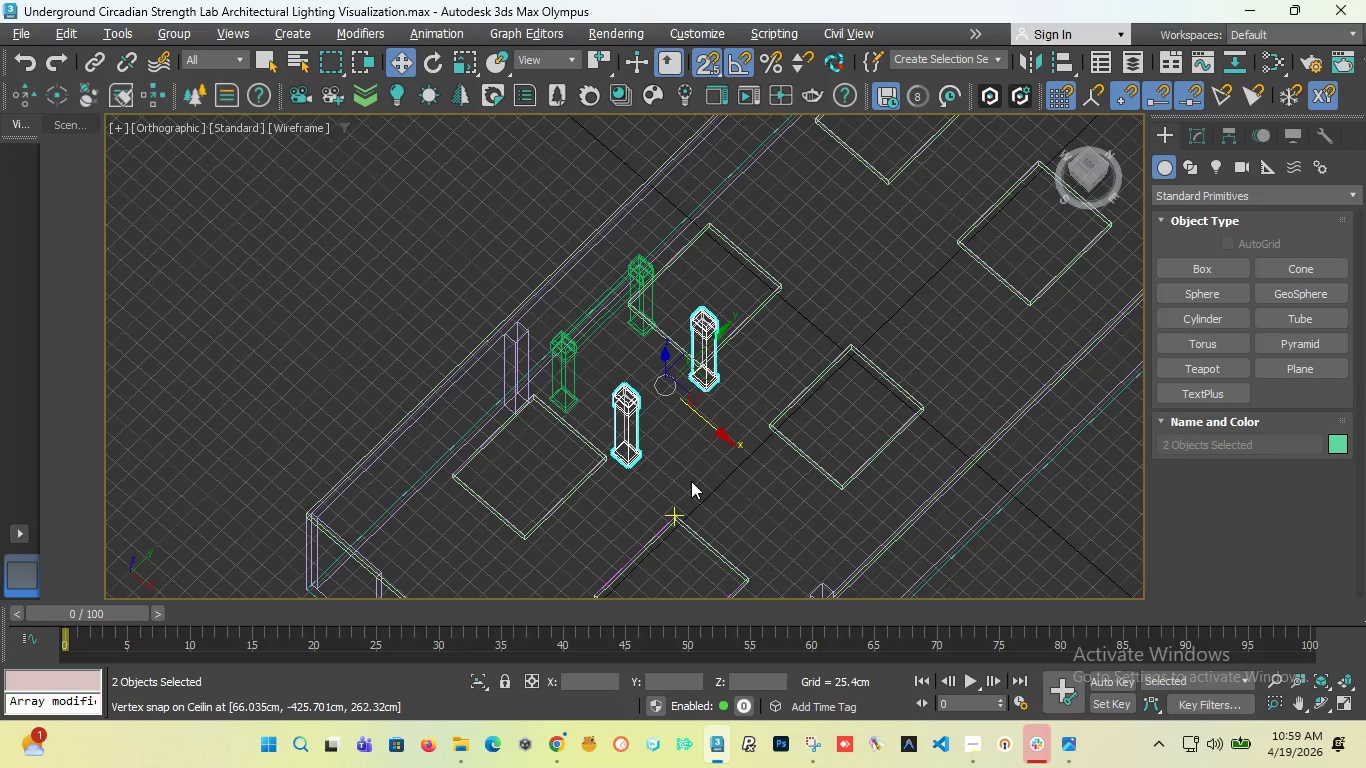 
key(T)
 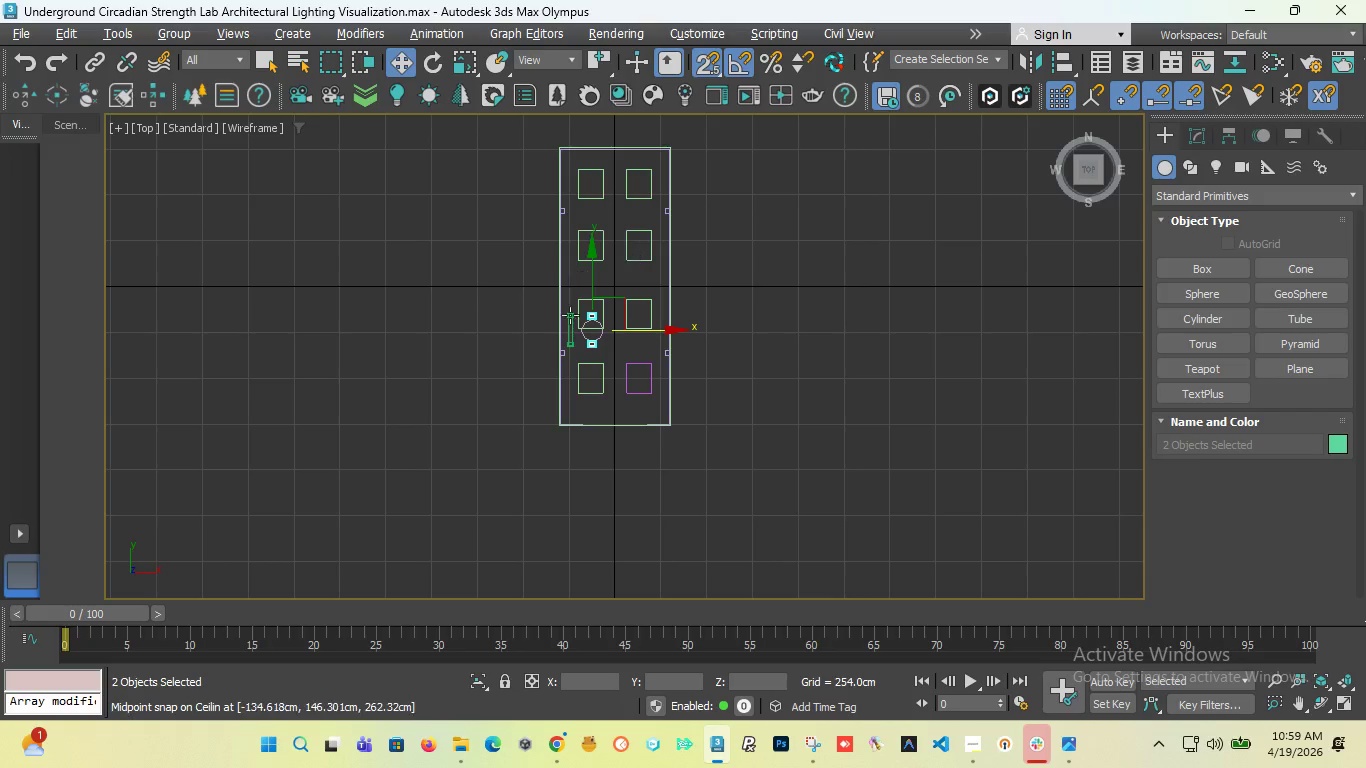 
scroll: coordinate [628, 221], scroll_direction: up, amount: 6.0
 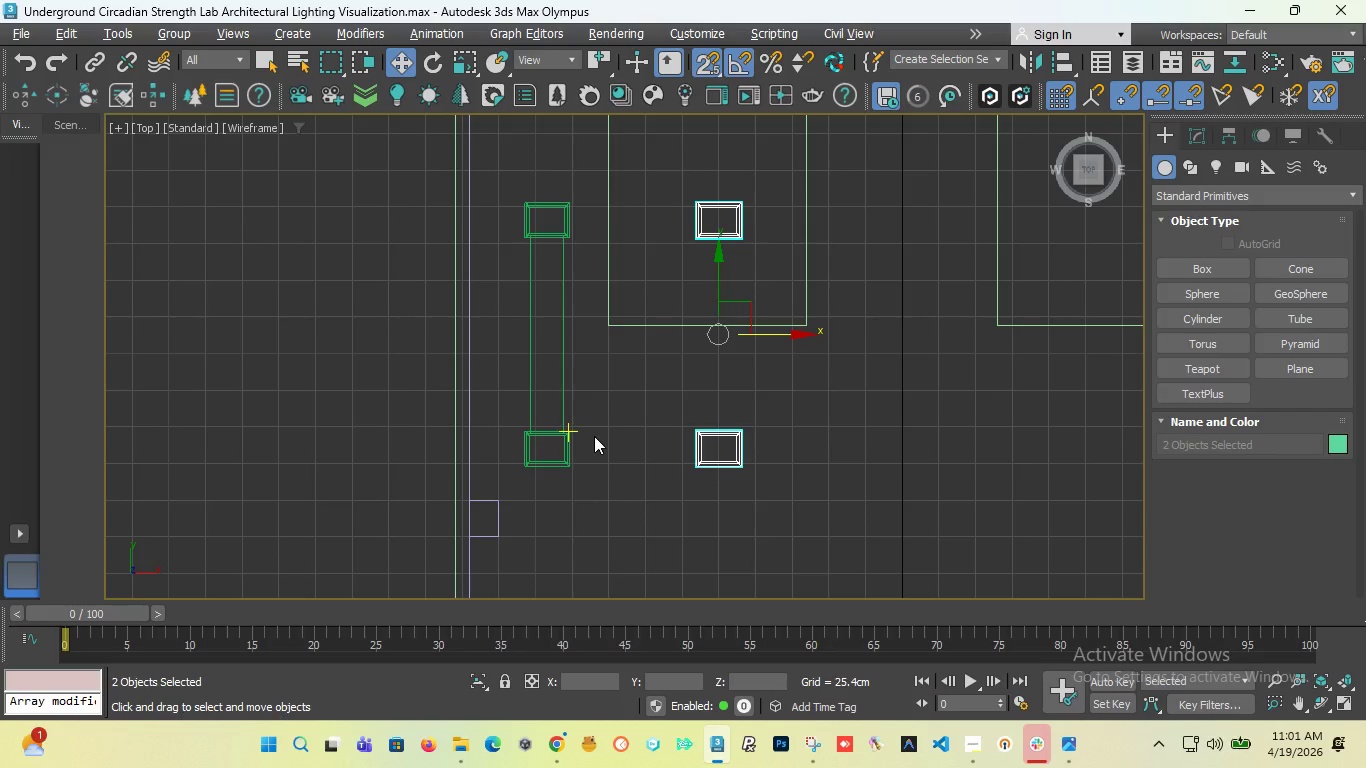 
wait(91.87)
 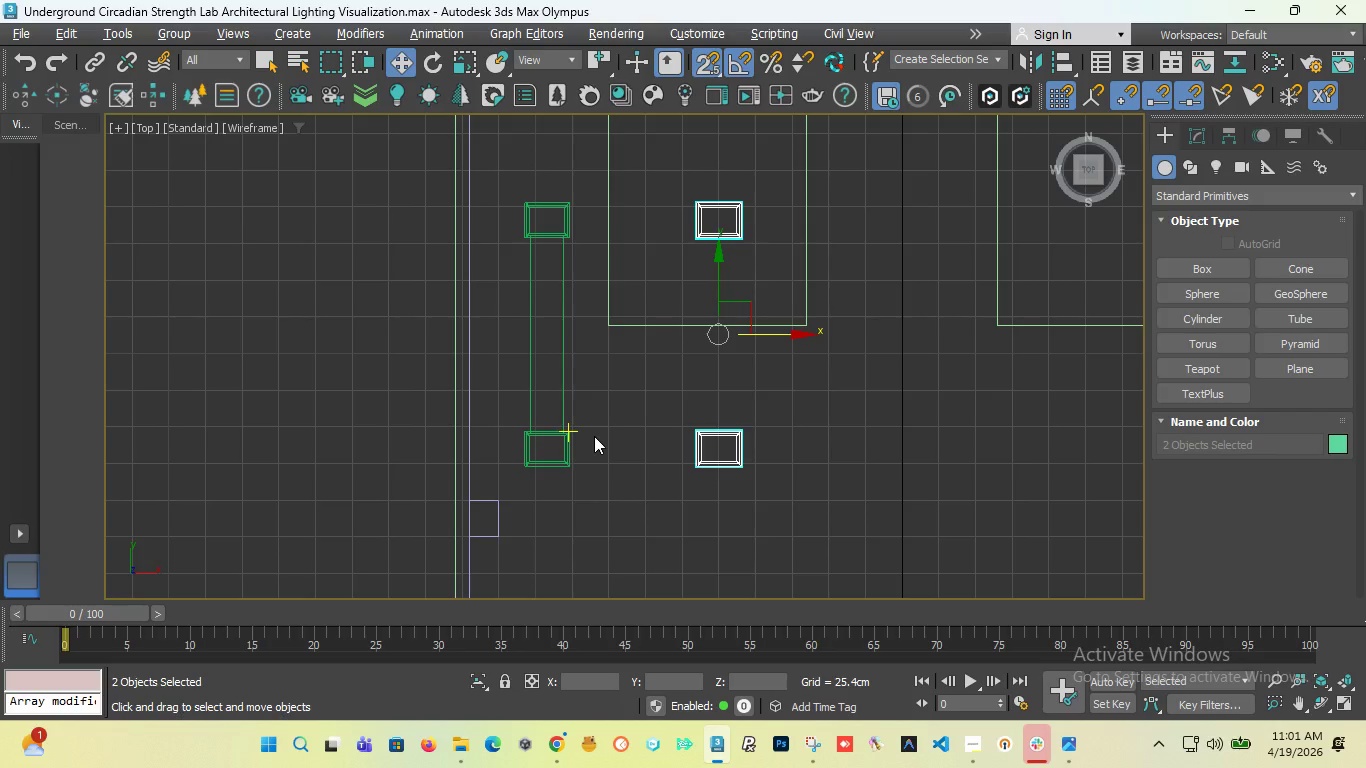 
scroll: coordinate [734, 283], scroll_direction: down, amount: 4.0
 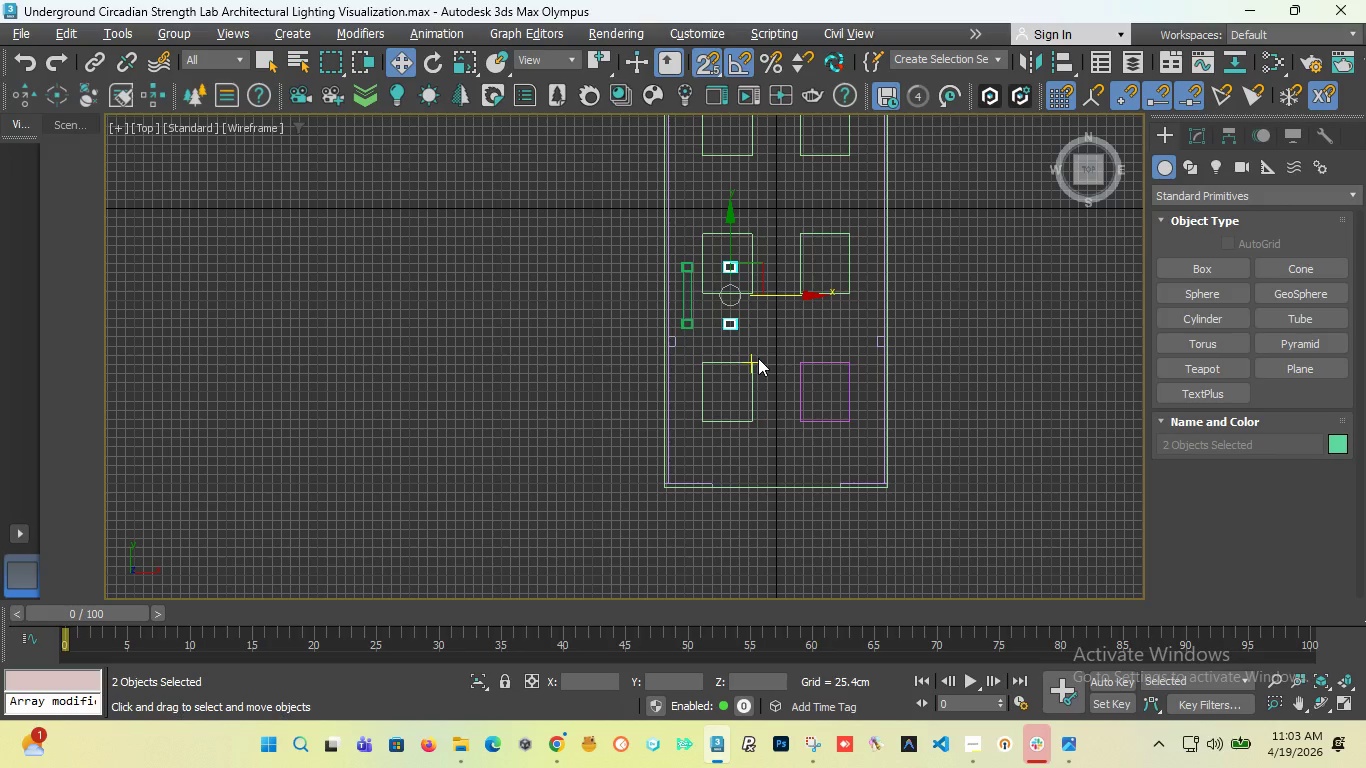 
wait(120.78)
 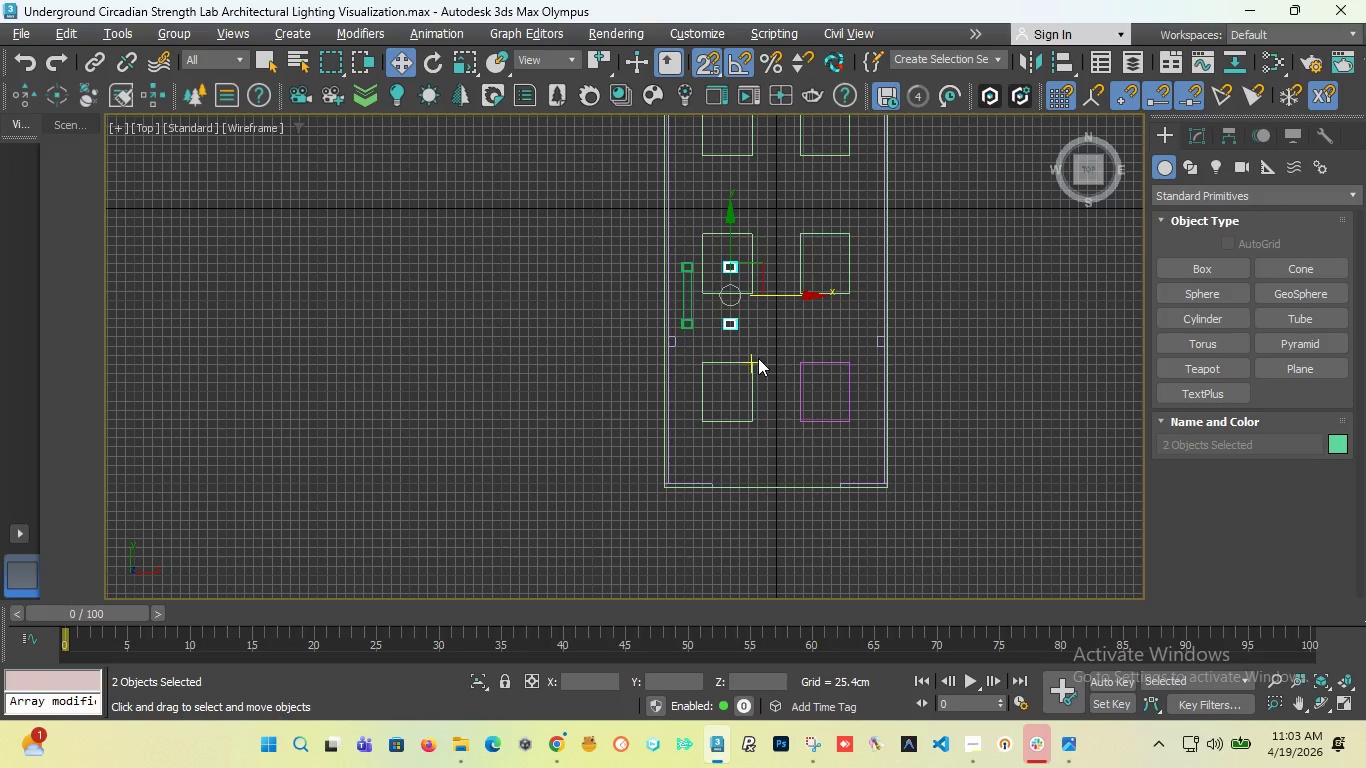 
scroll: coordinate [711, 289], scroll_direction: up, amount: 3.0
 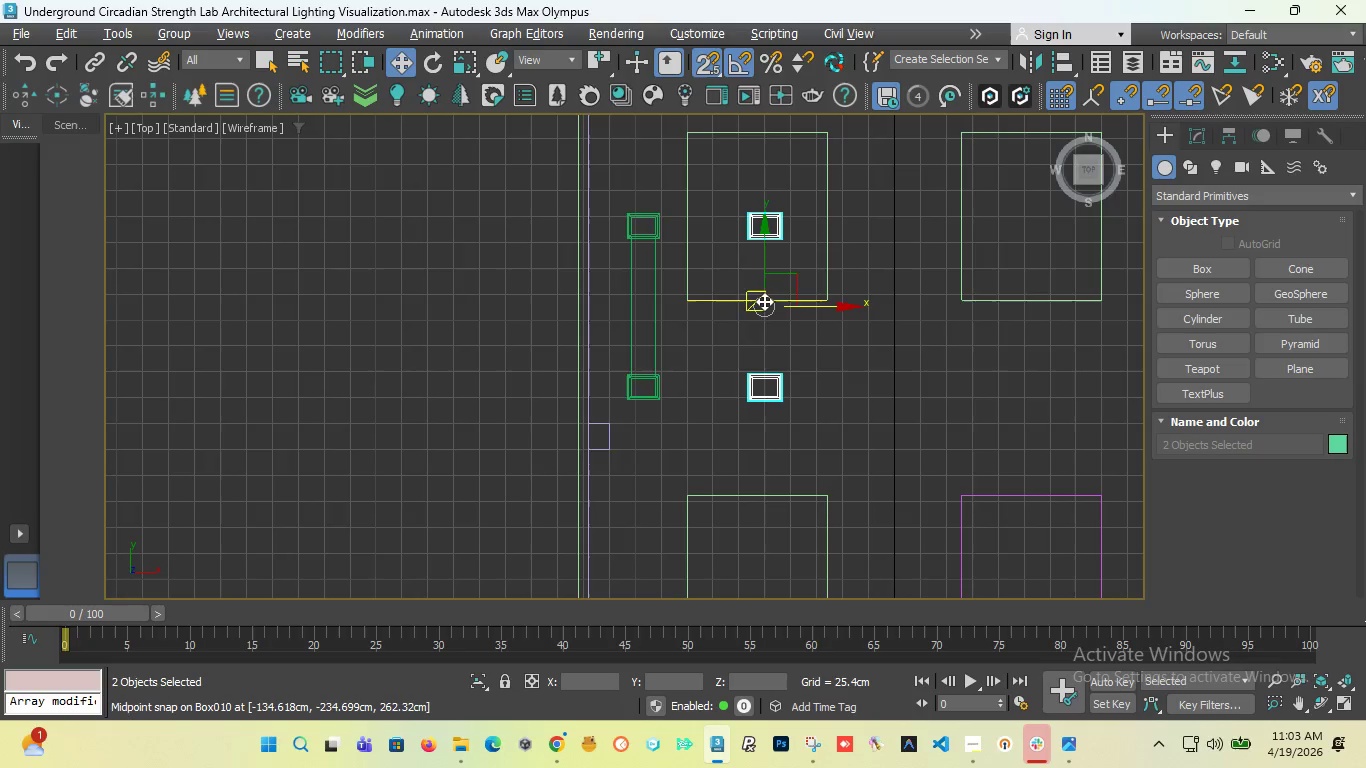 
scroll: coordinate [777, 342], scroll_direction: none, amount: 0.0
 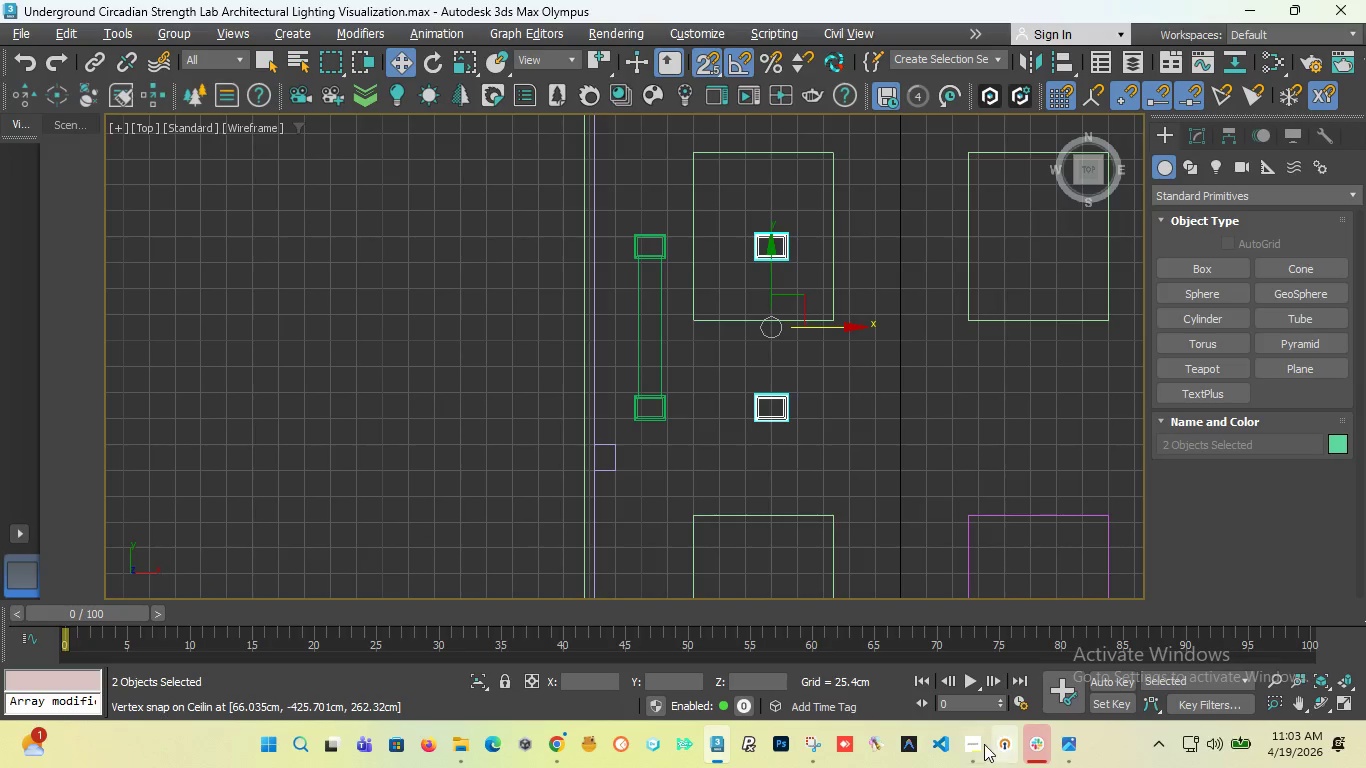 
left_click([979, 746])